 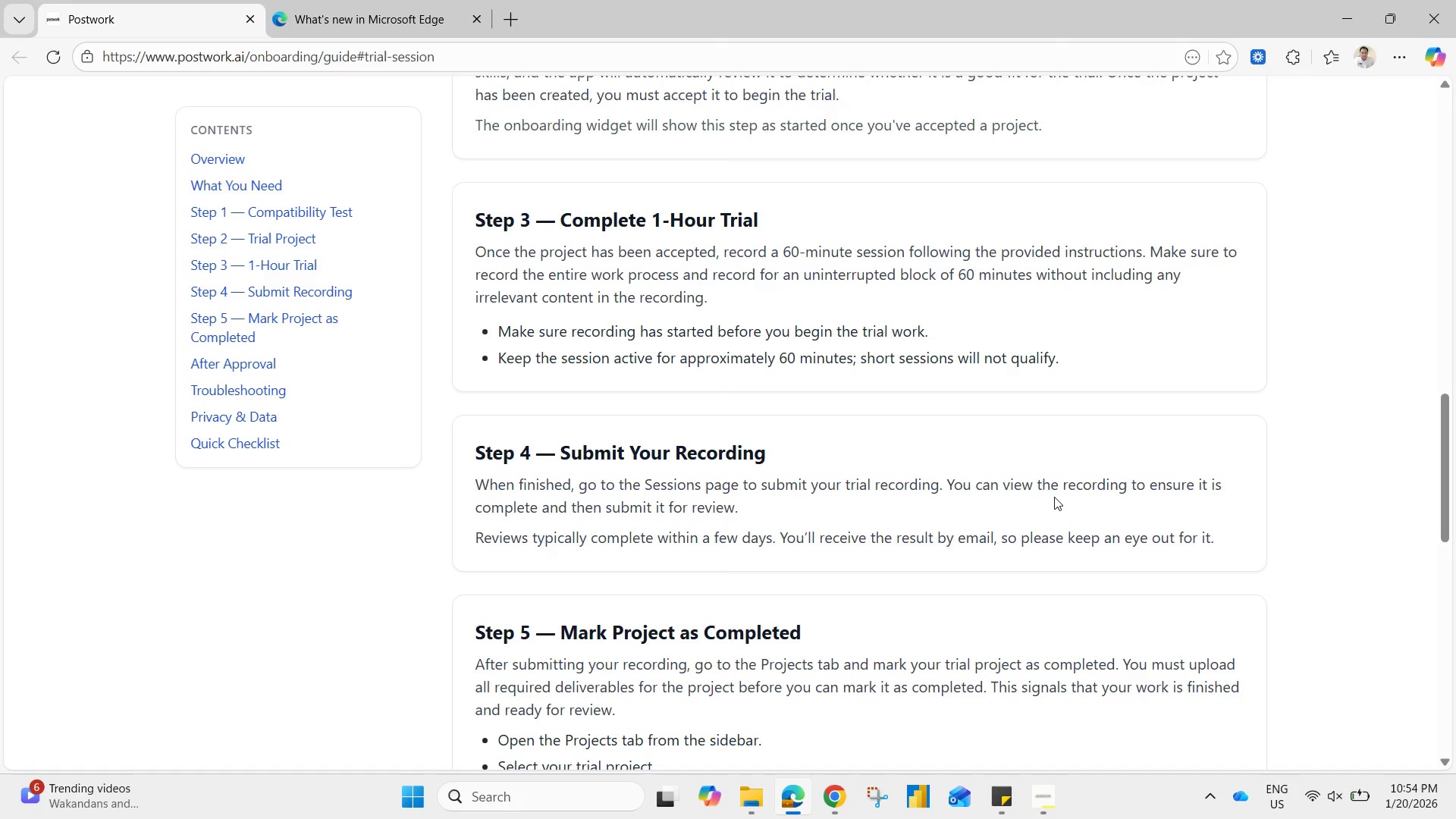 
left_click_drag(start_coordinate=[1439, 444], to_coordinate=[1432, 460])
 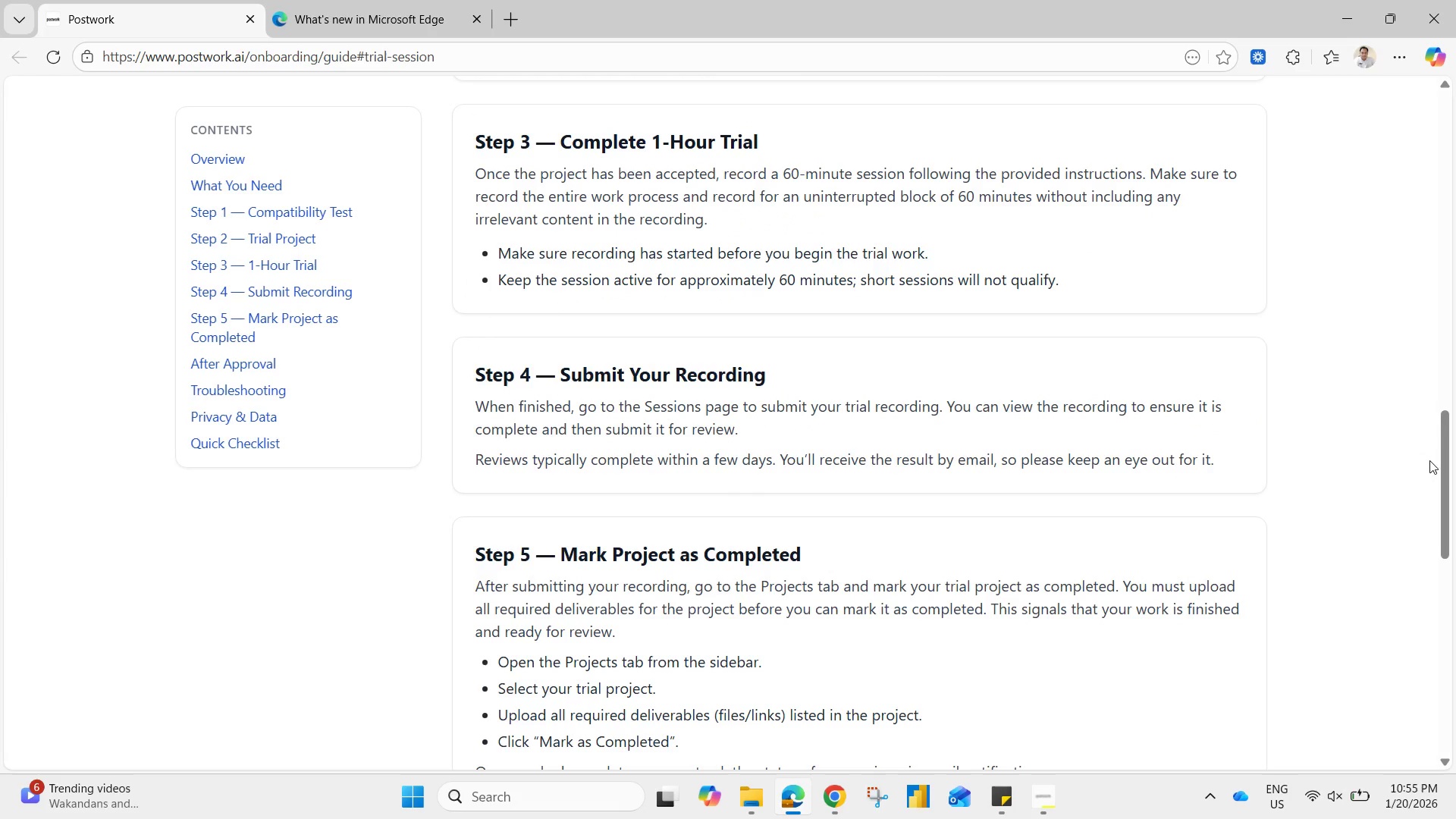 
left_click_drag(start_coordinate=[1445, 479], to_coordinate=[1448, 497])
 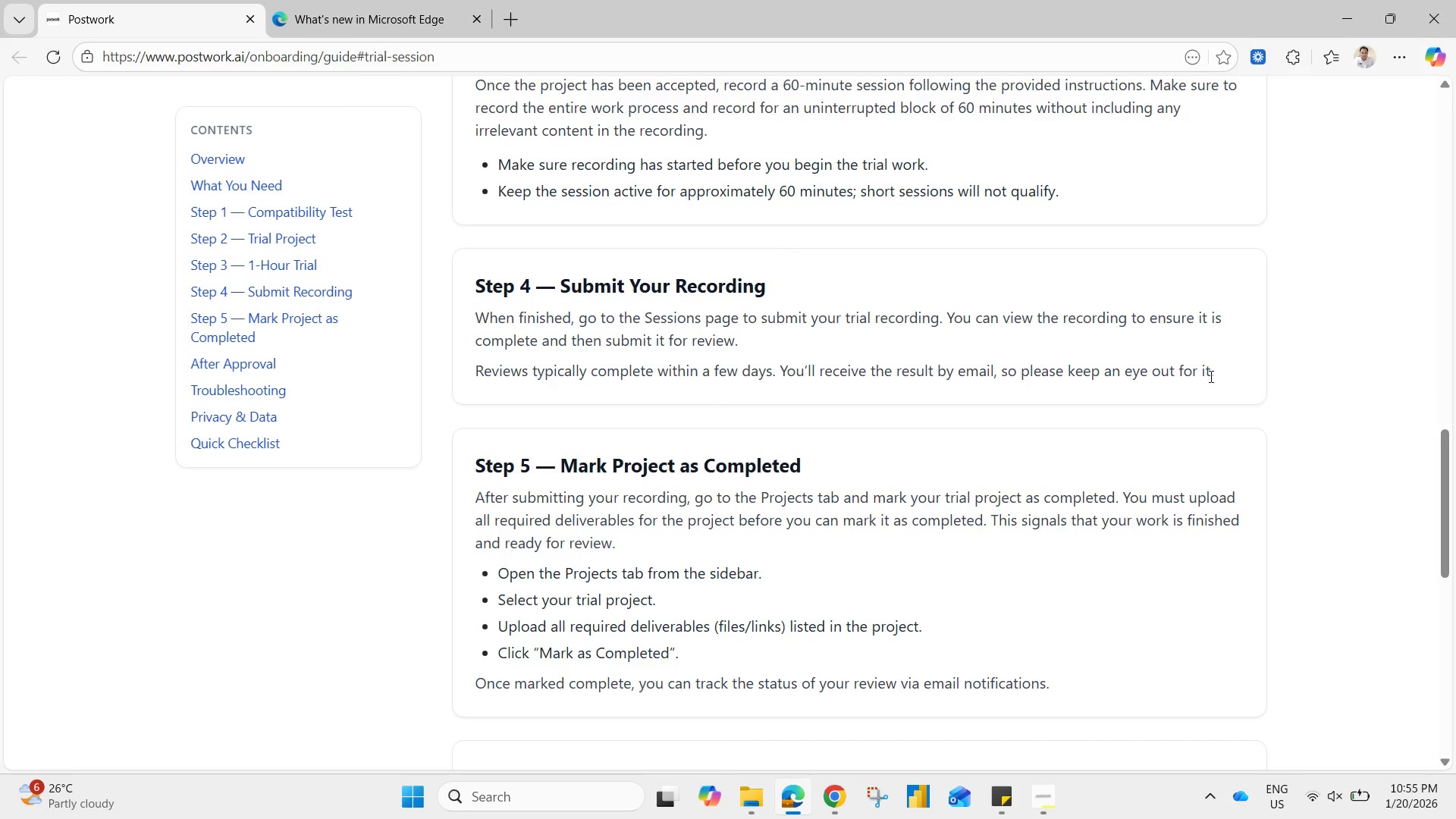 
wait(31.67)
 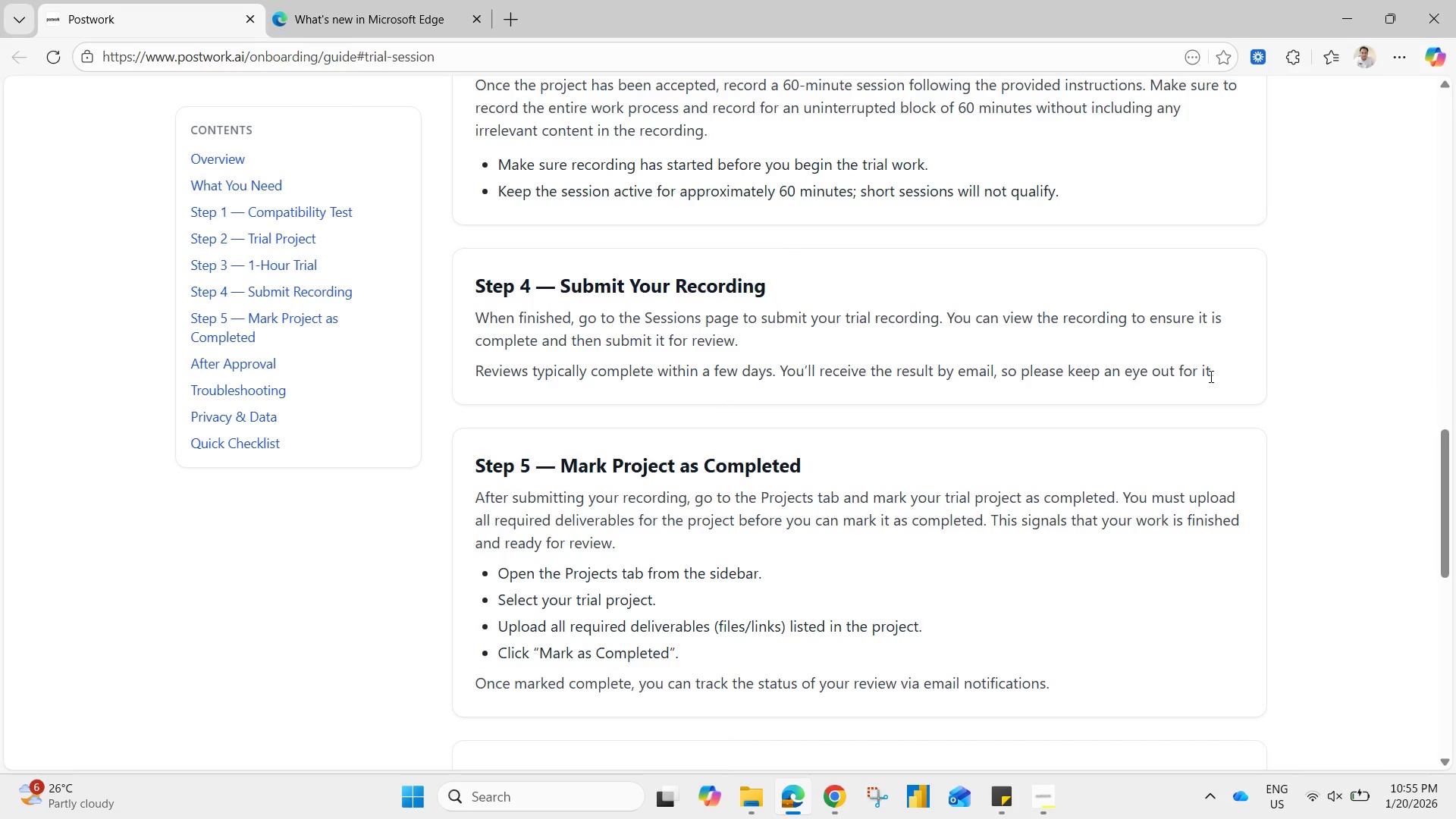 
left_click_drag(start_coordinate=[1445, 505], to_coordinate=[1430, 500])
 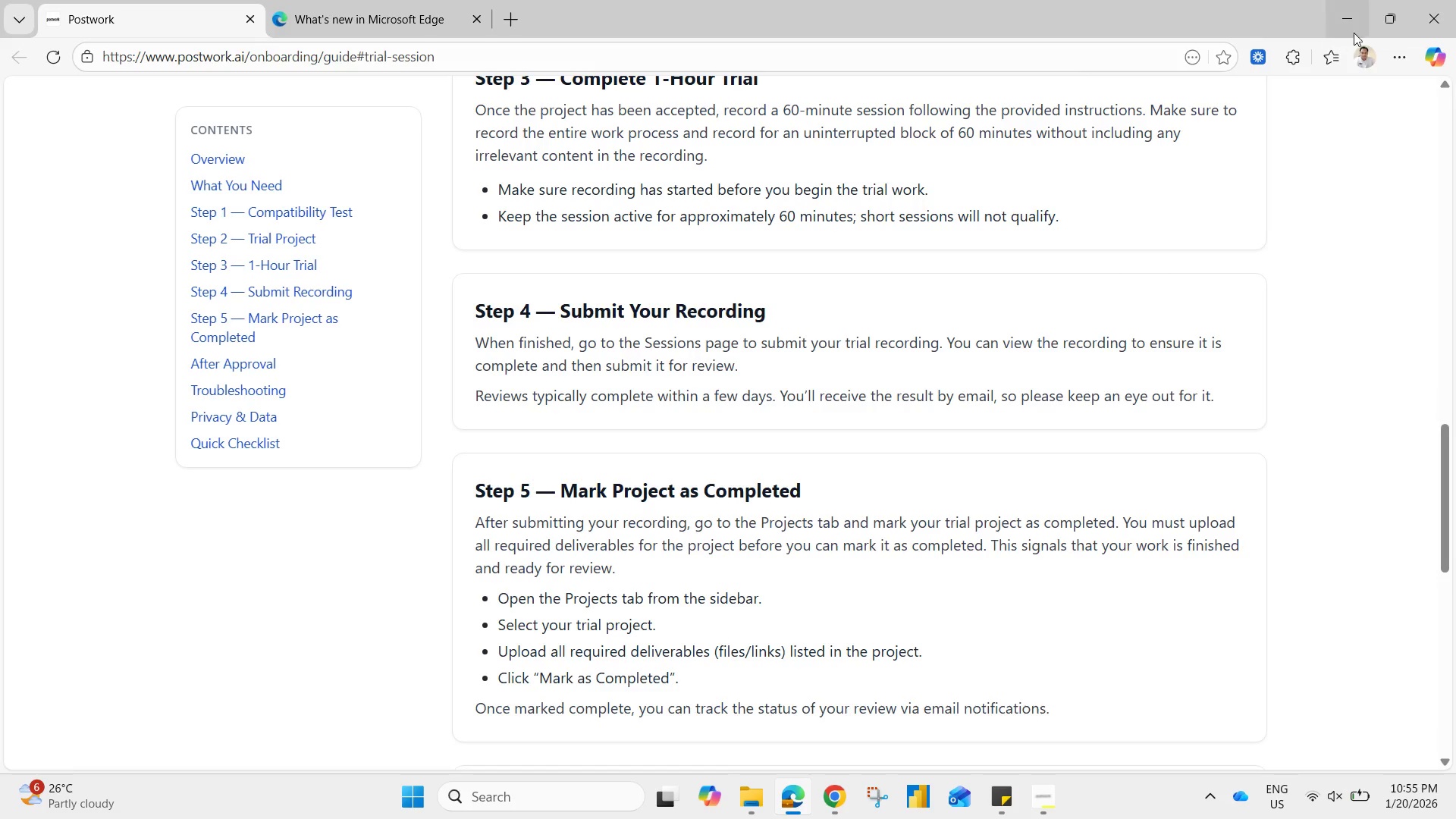 
left_click([1350, 11])